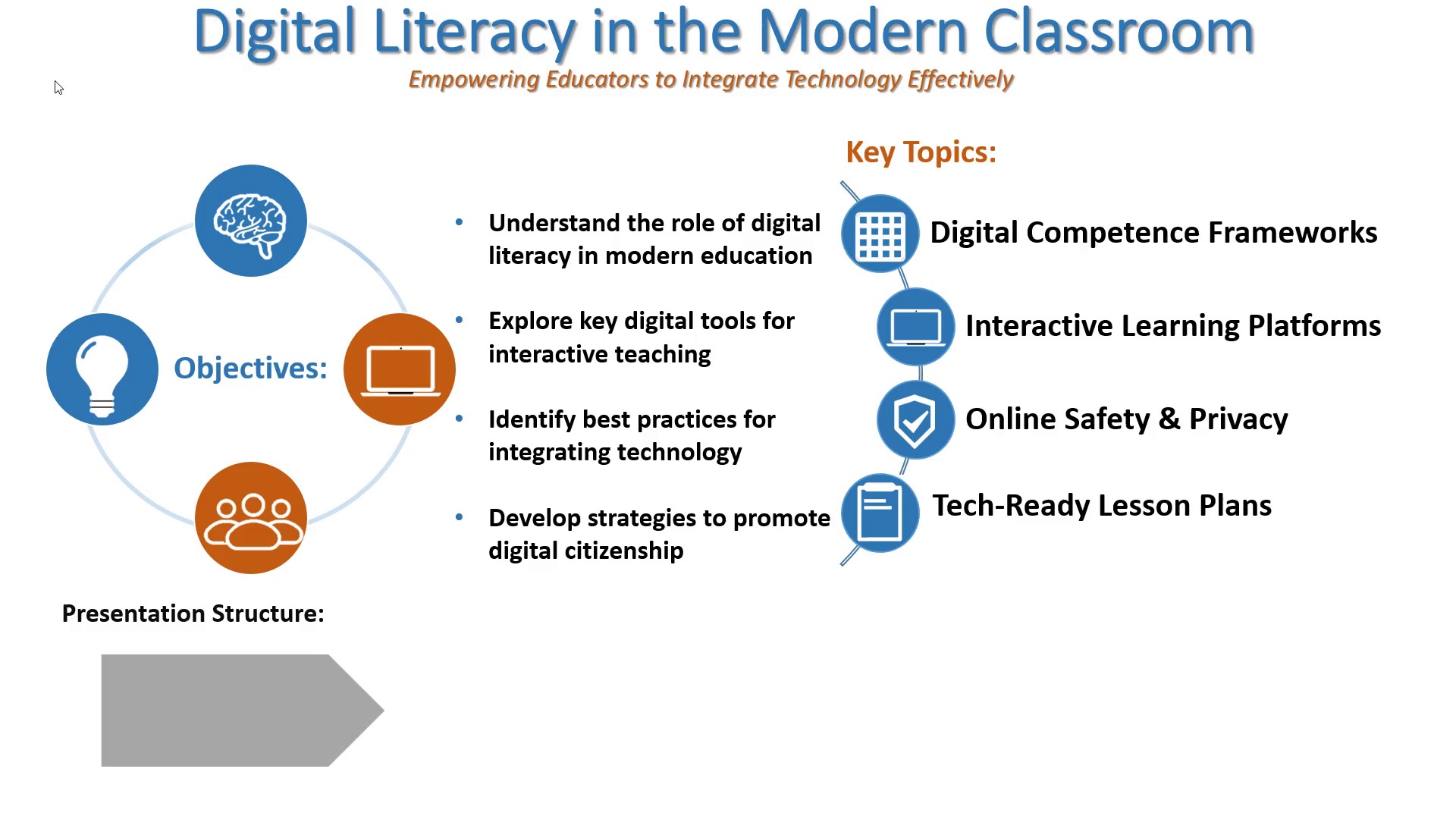 
key(ArrowRight)
 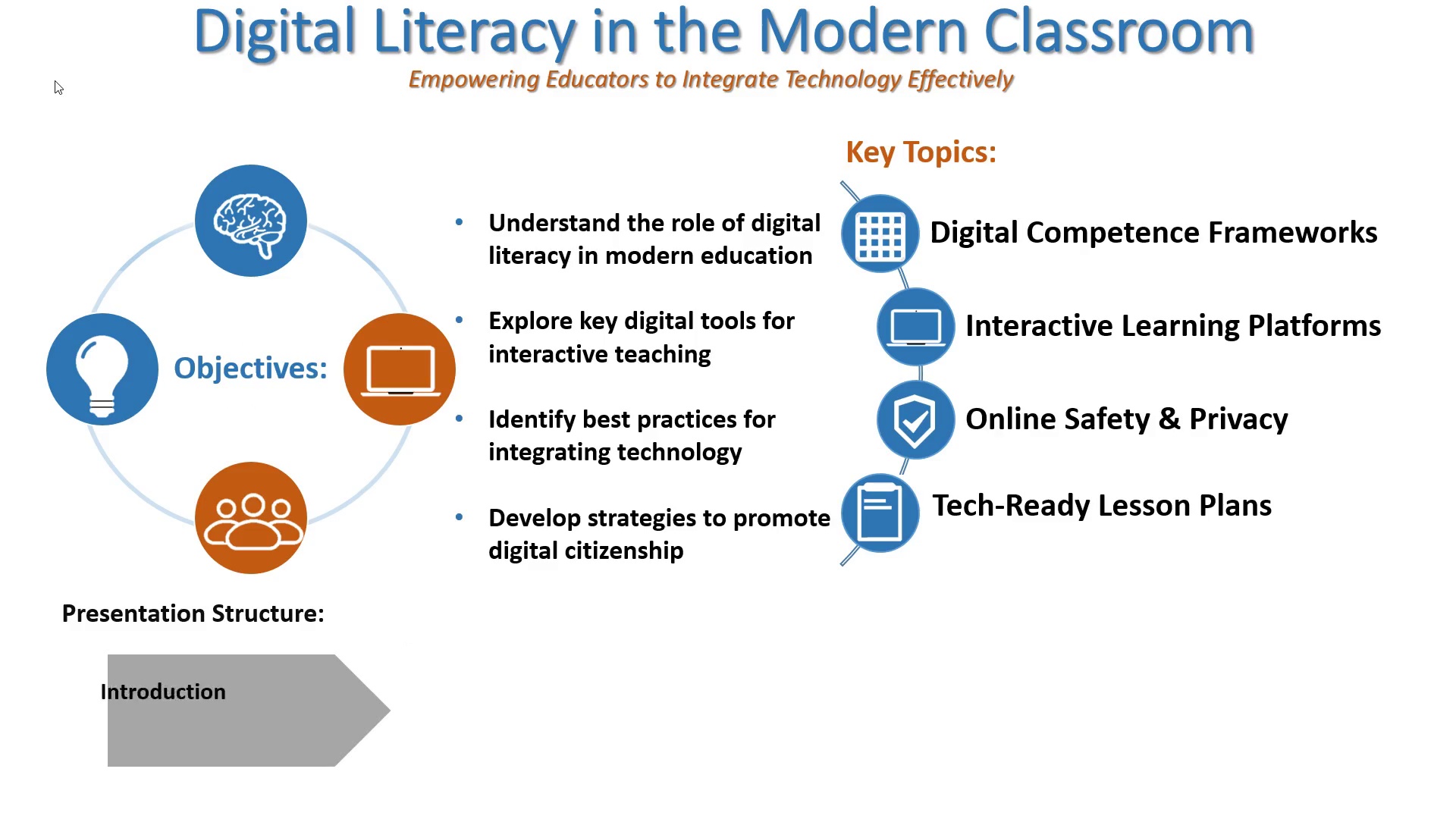 
key(ArrowRight)
 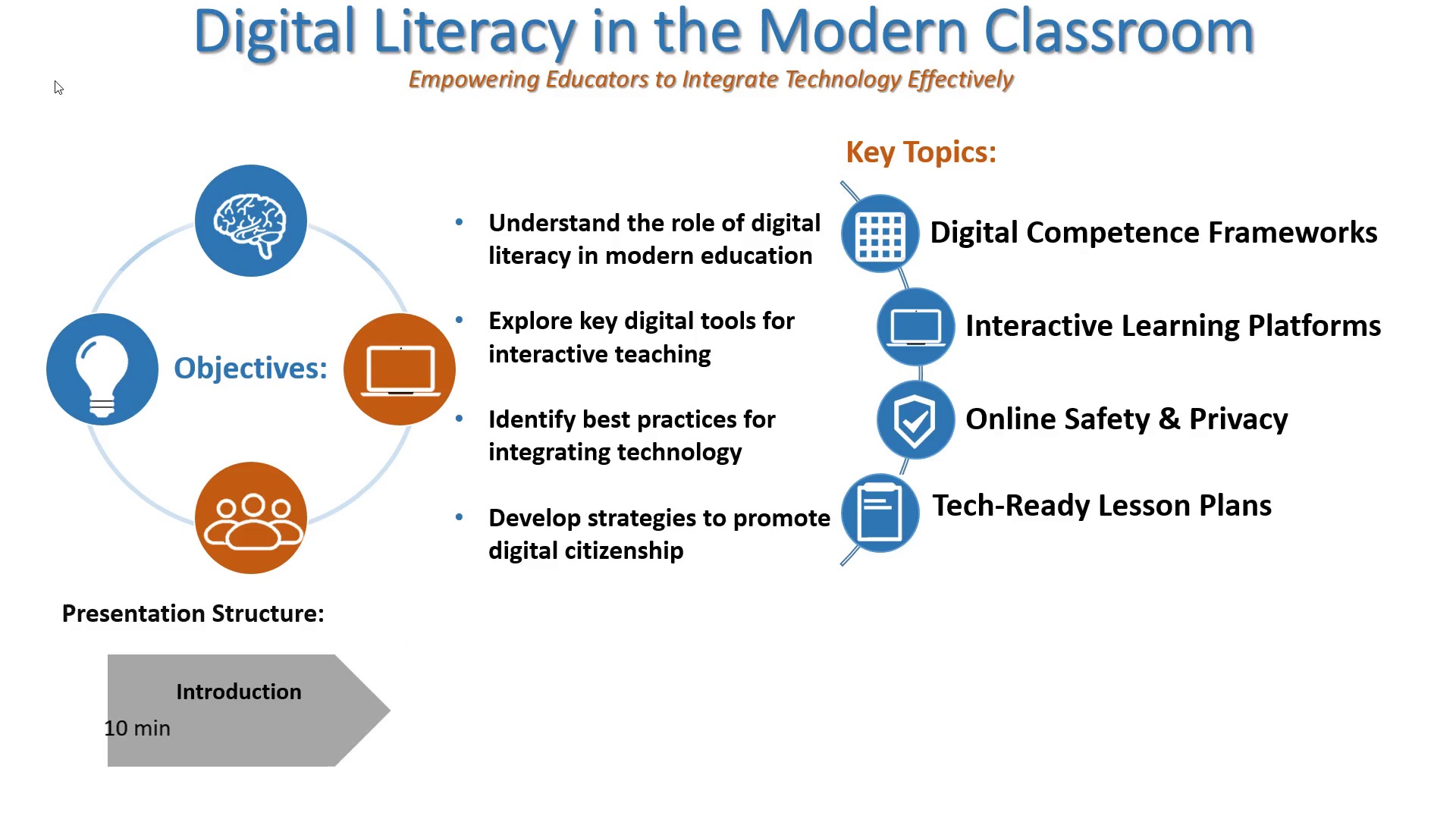 
key(ArrowRight)
 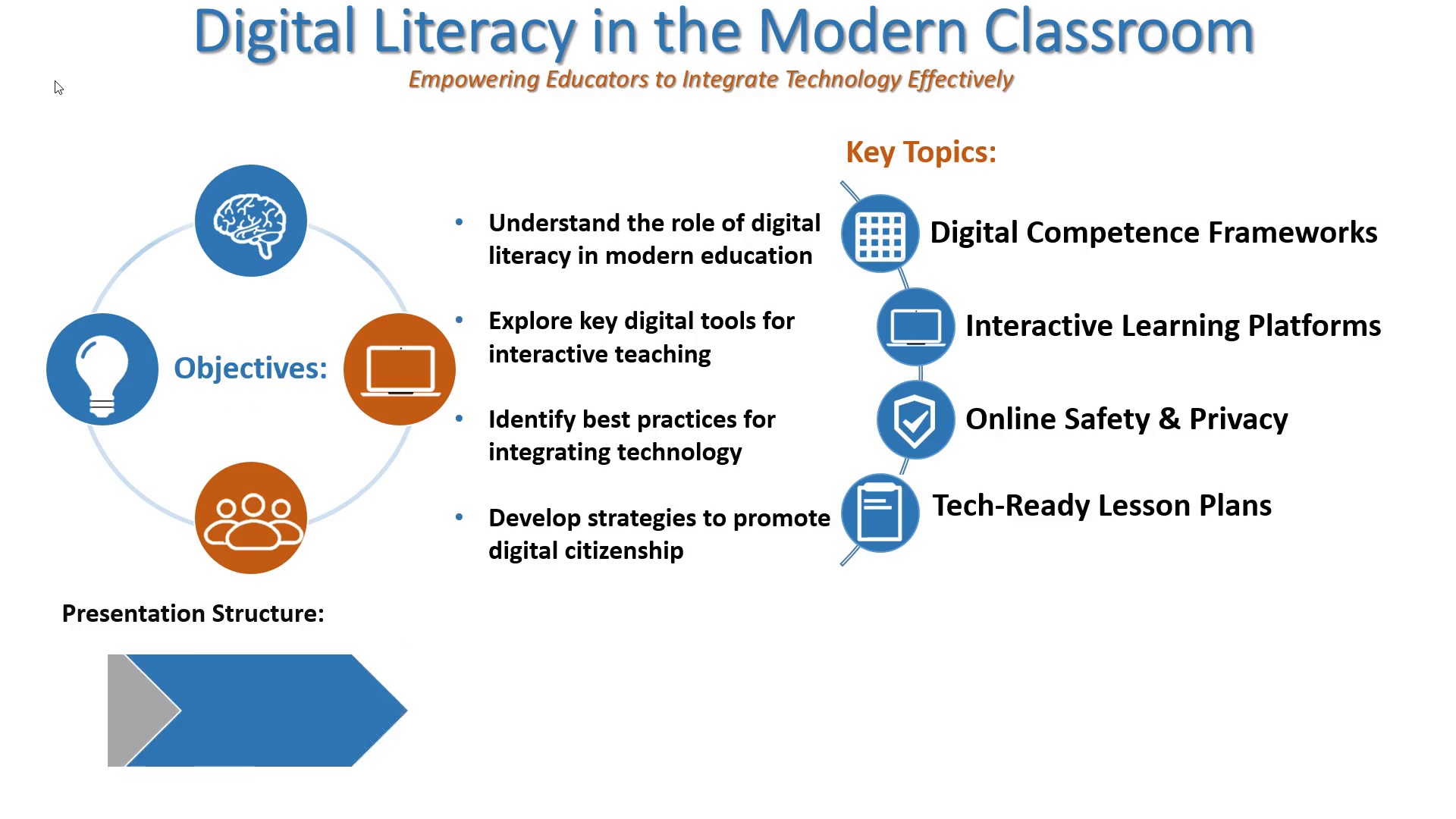 
key(ArrowRight)
 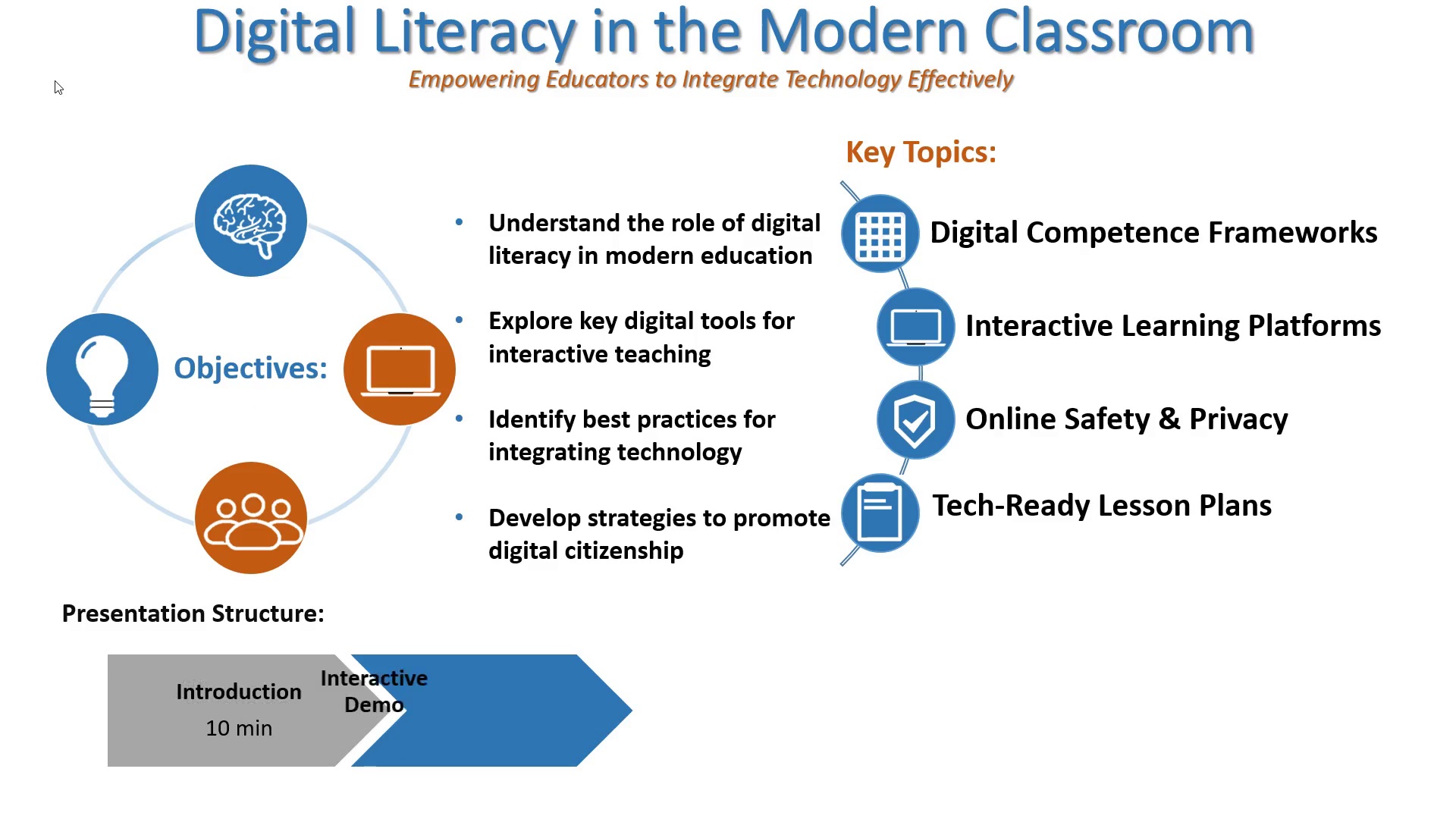 
key(ArrowRight)
 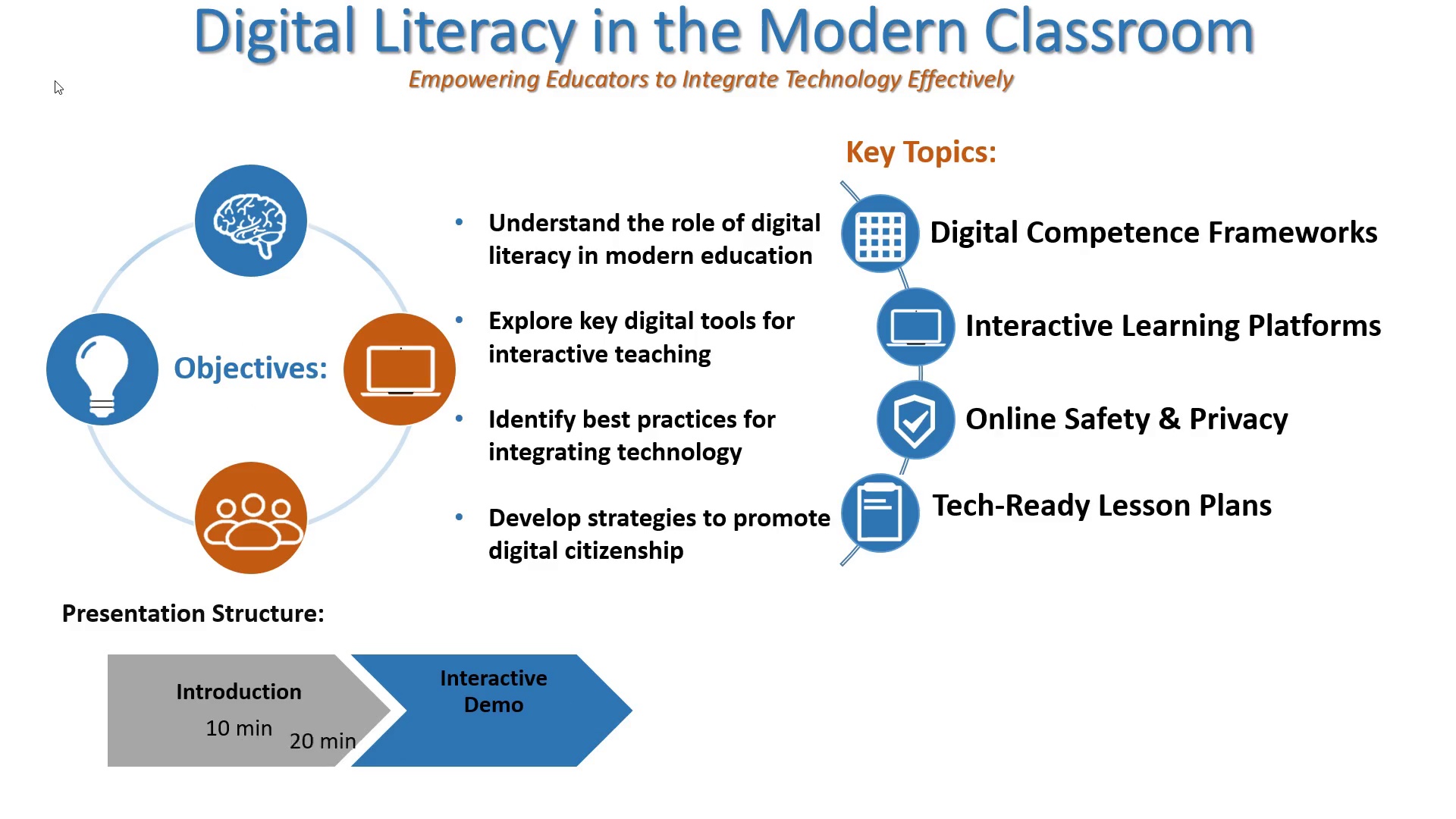 
key(ArrowRight)
 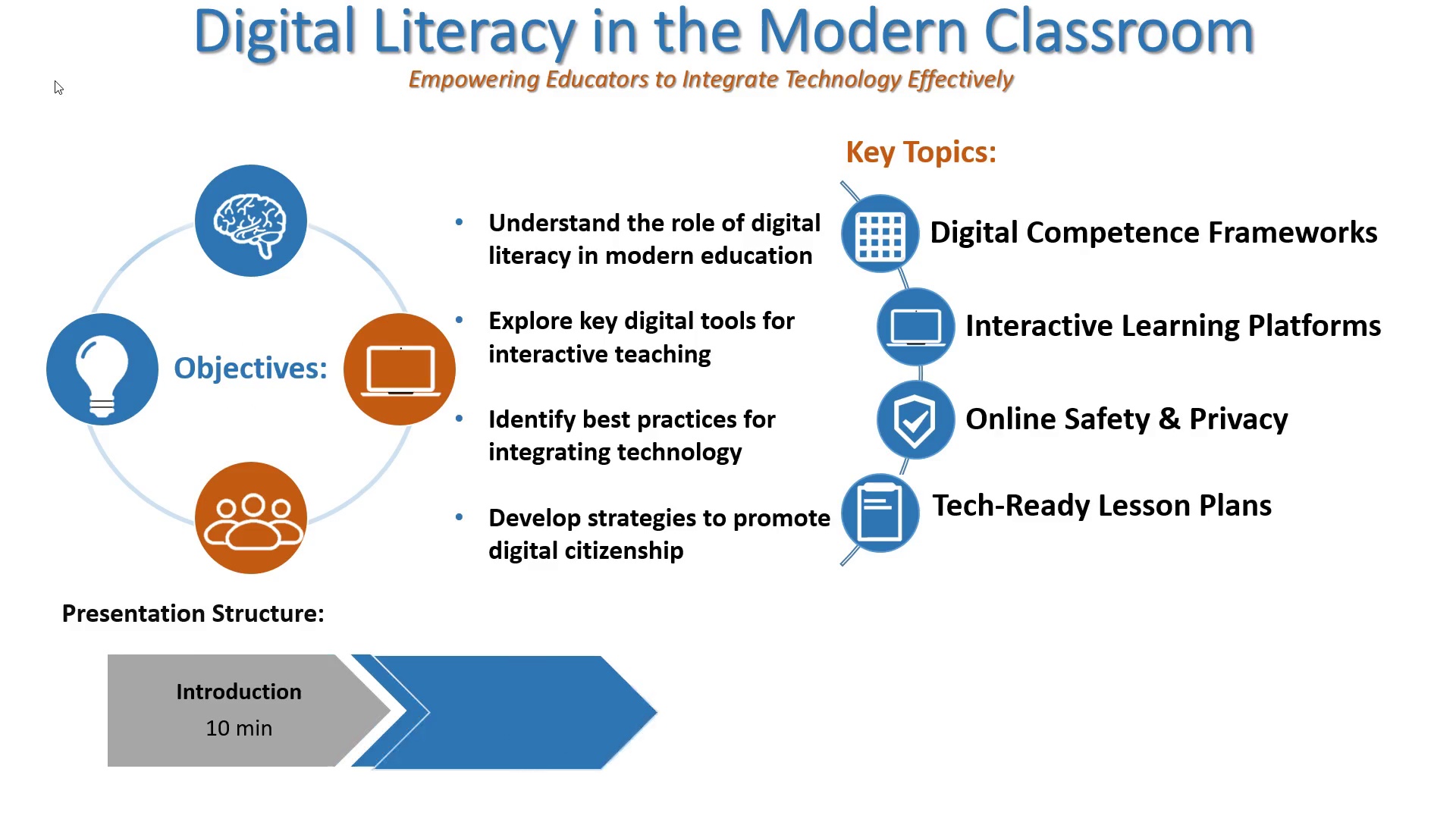 
key(ArrowRight)
 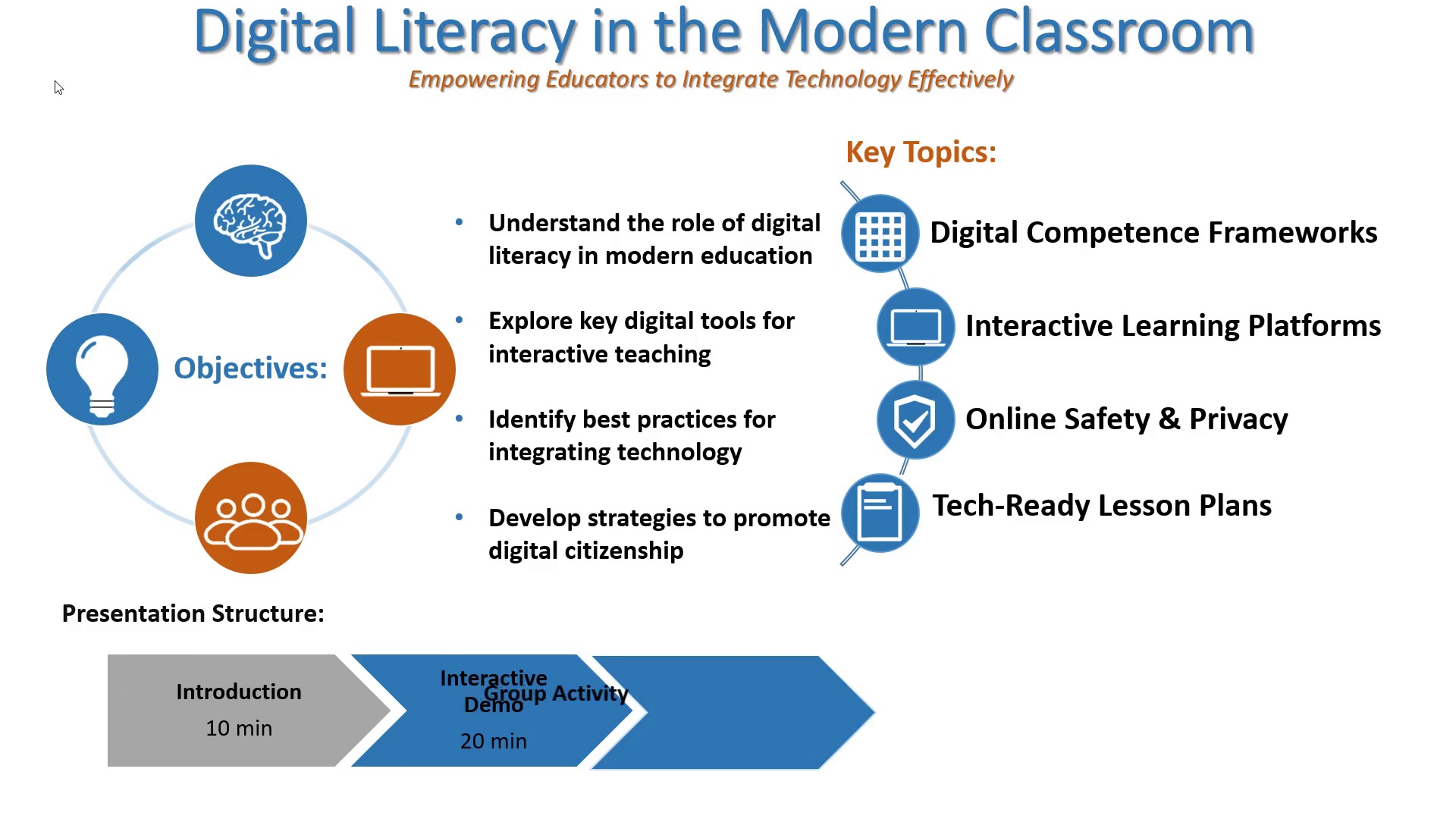 
key(ArrowRight)
 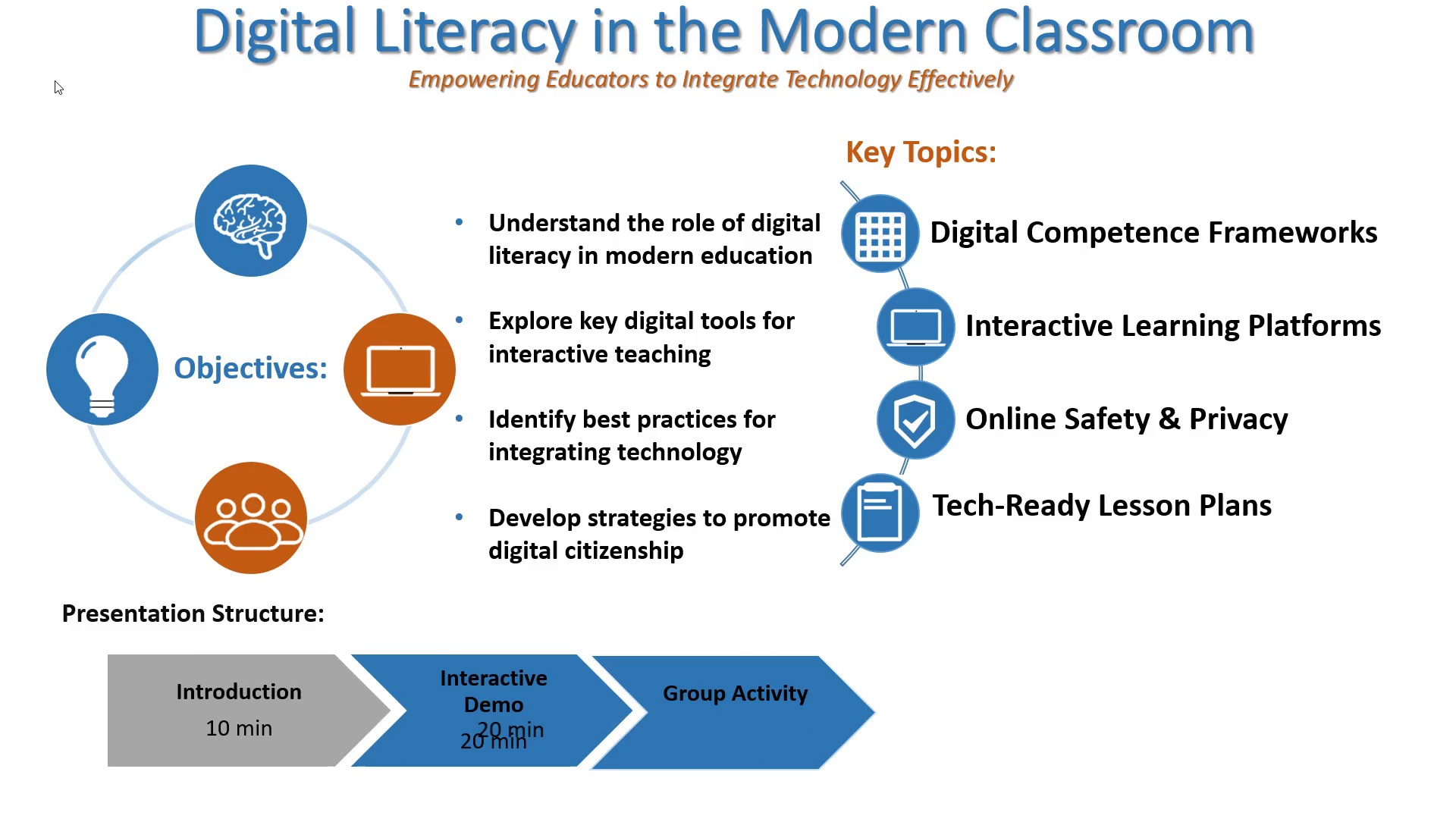 
key(ArrowRight)
 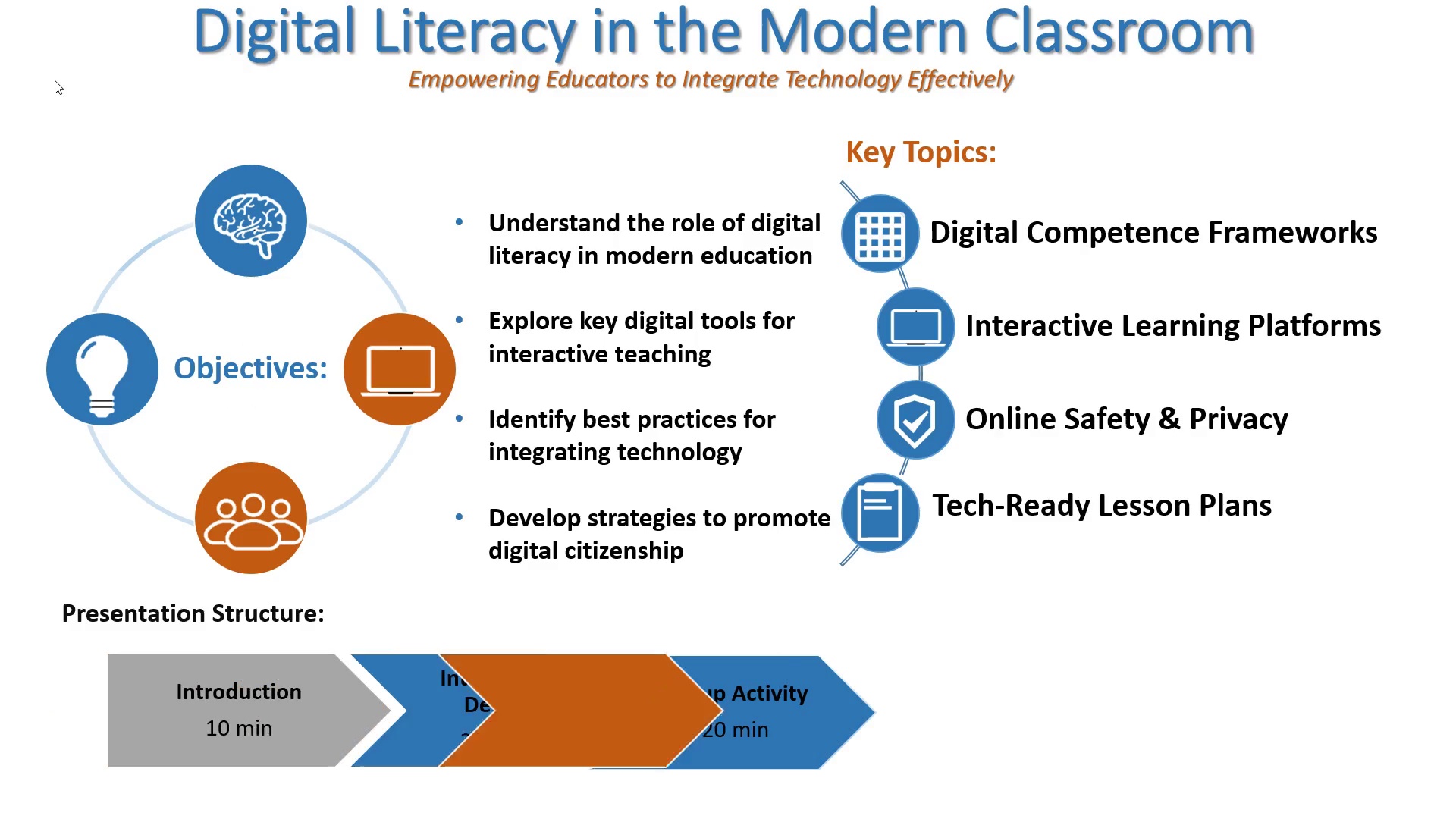 
key(ArrowRight)
 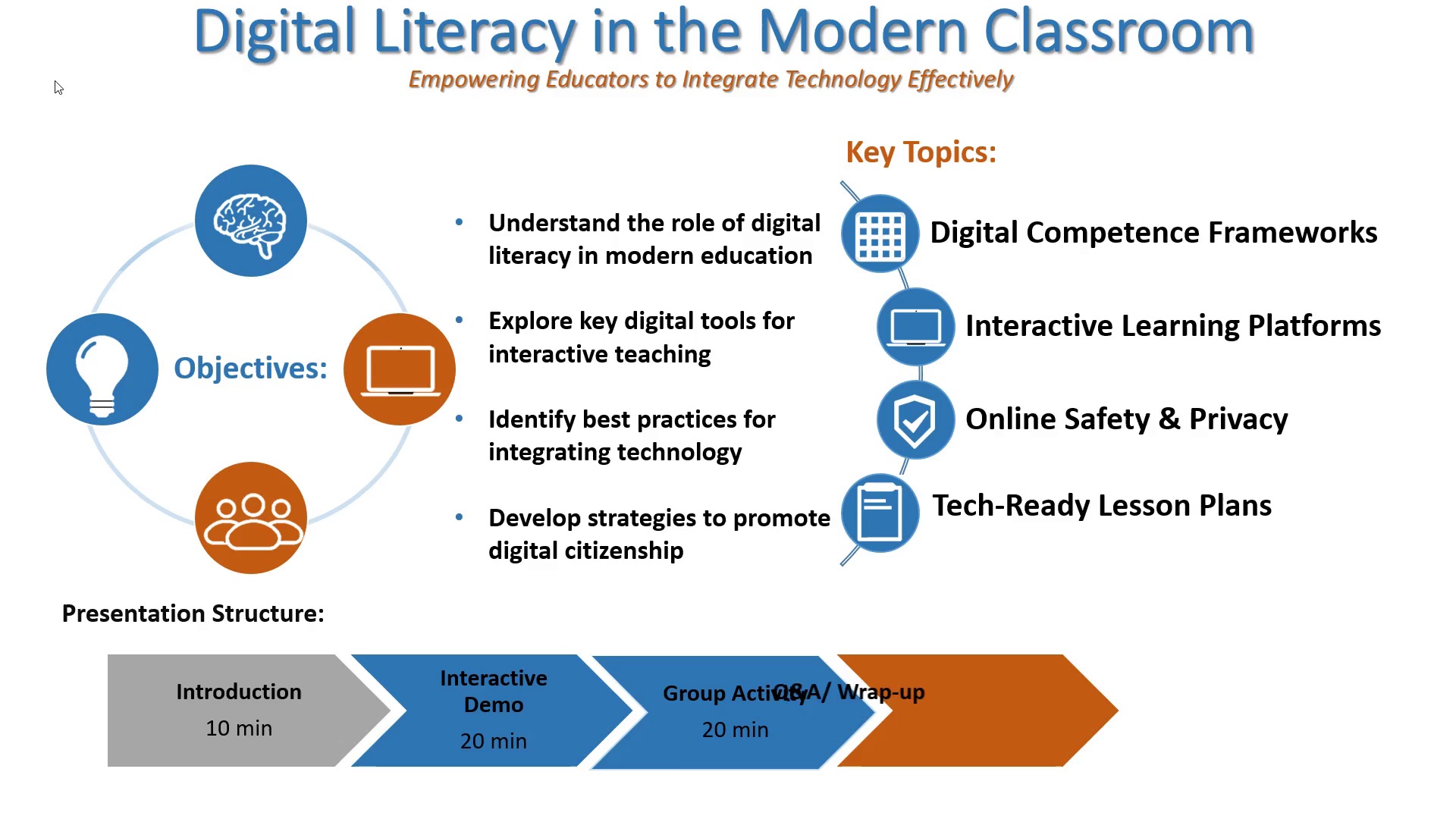 
key(ArrowRight)
 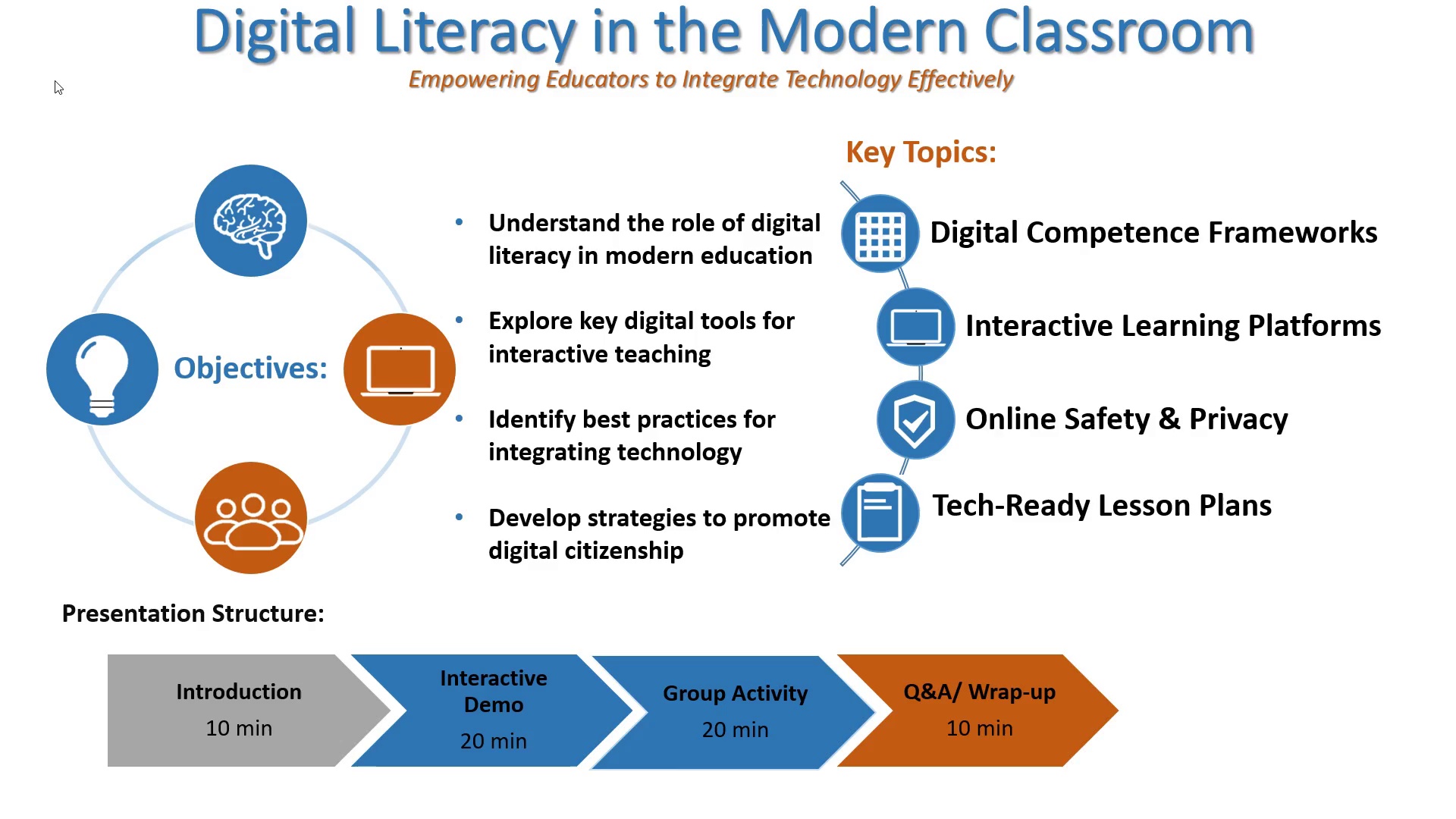 
key(ArrowRight)
 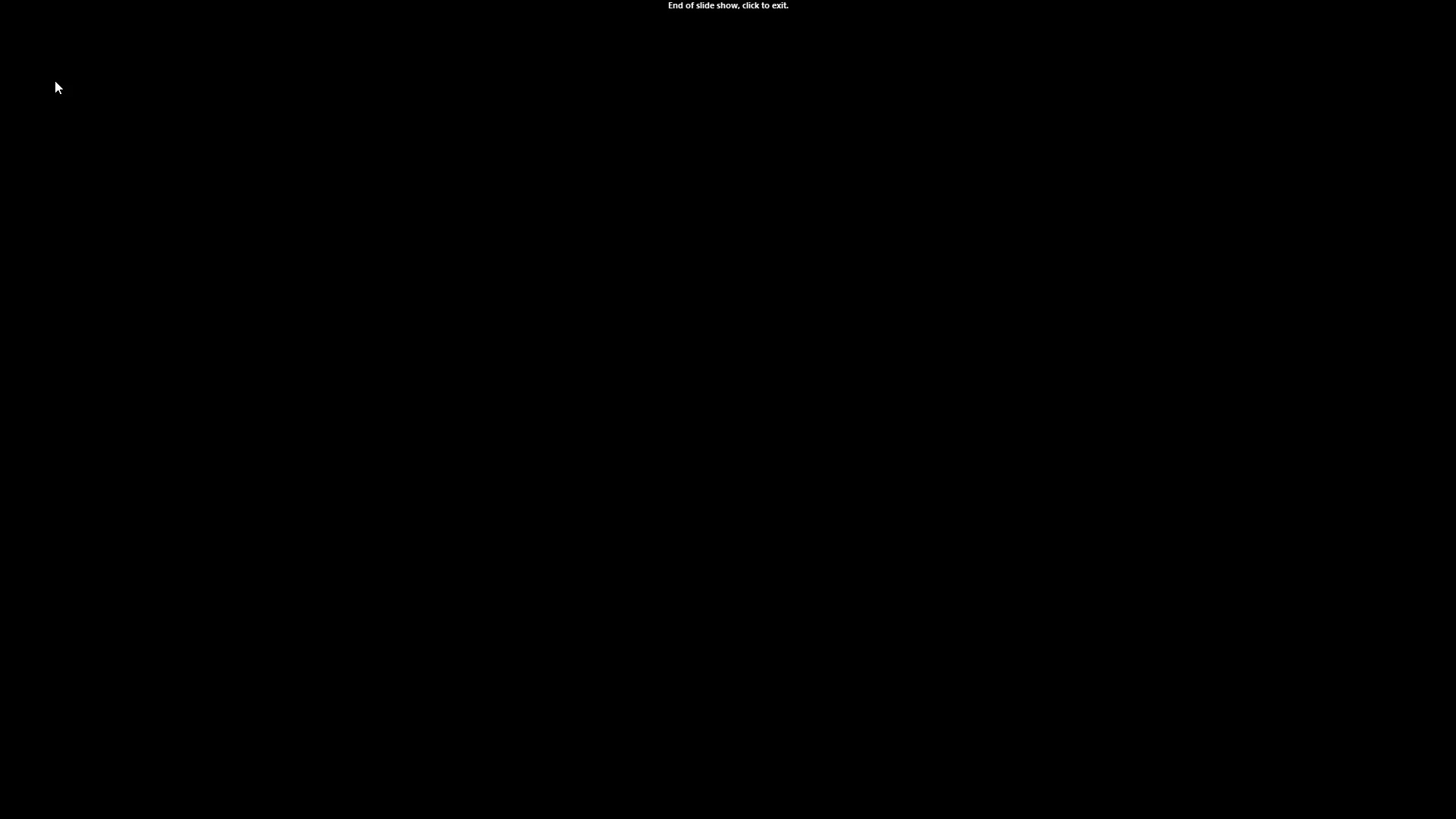 
key(Escape)
 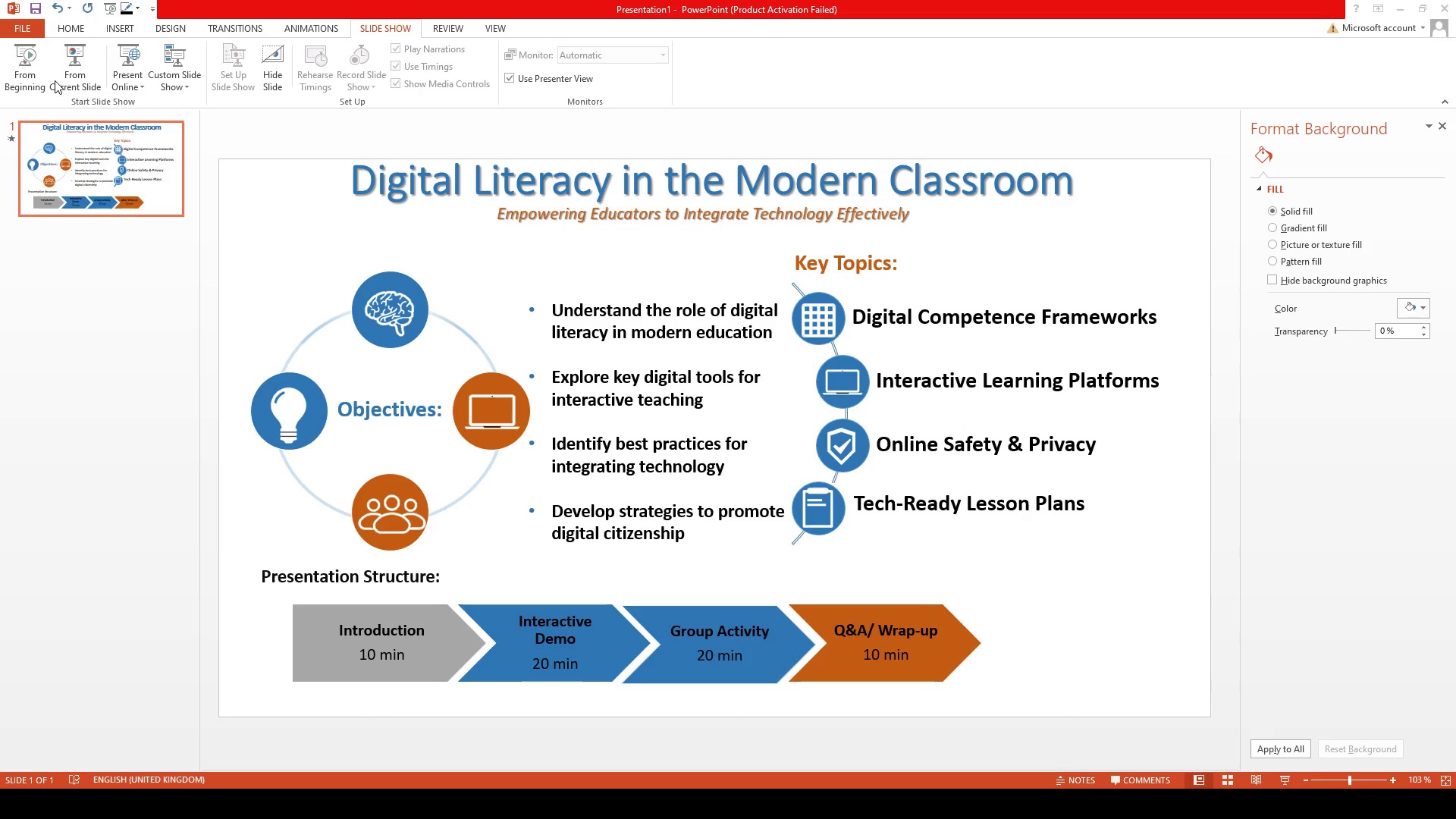 
key(Backquote)
 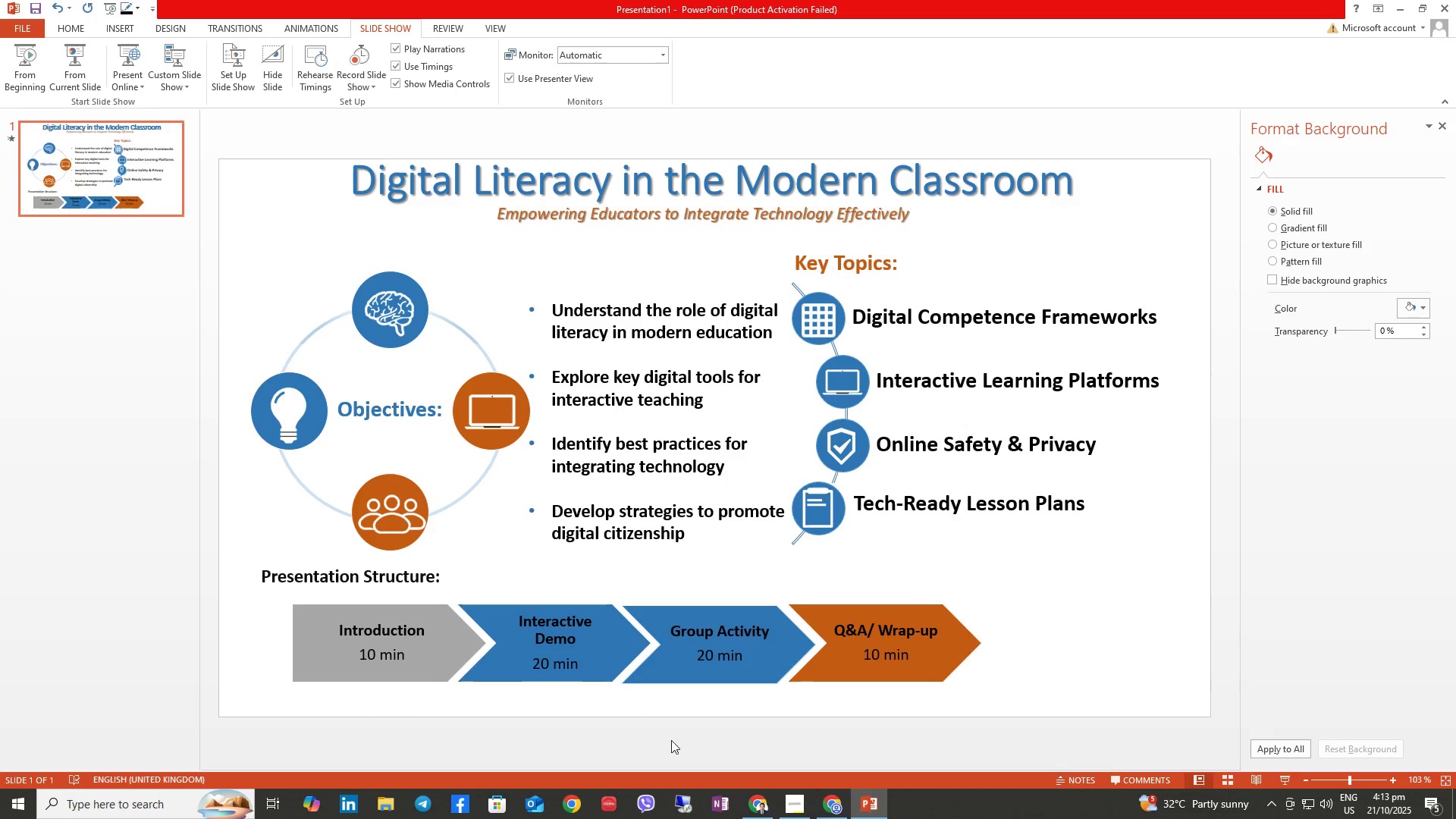 
left_click([803, 813])